 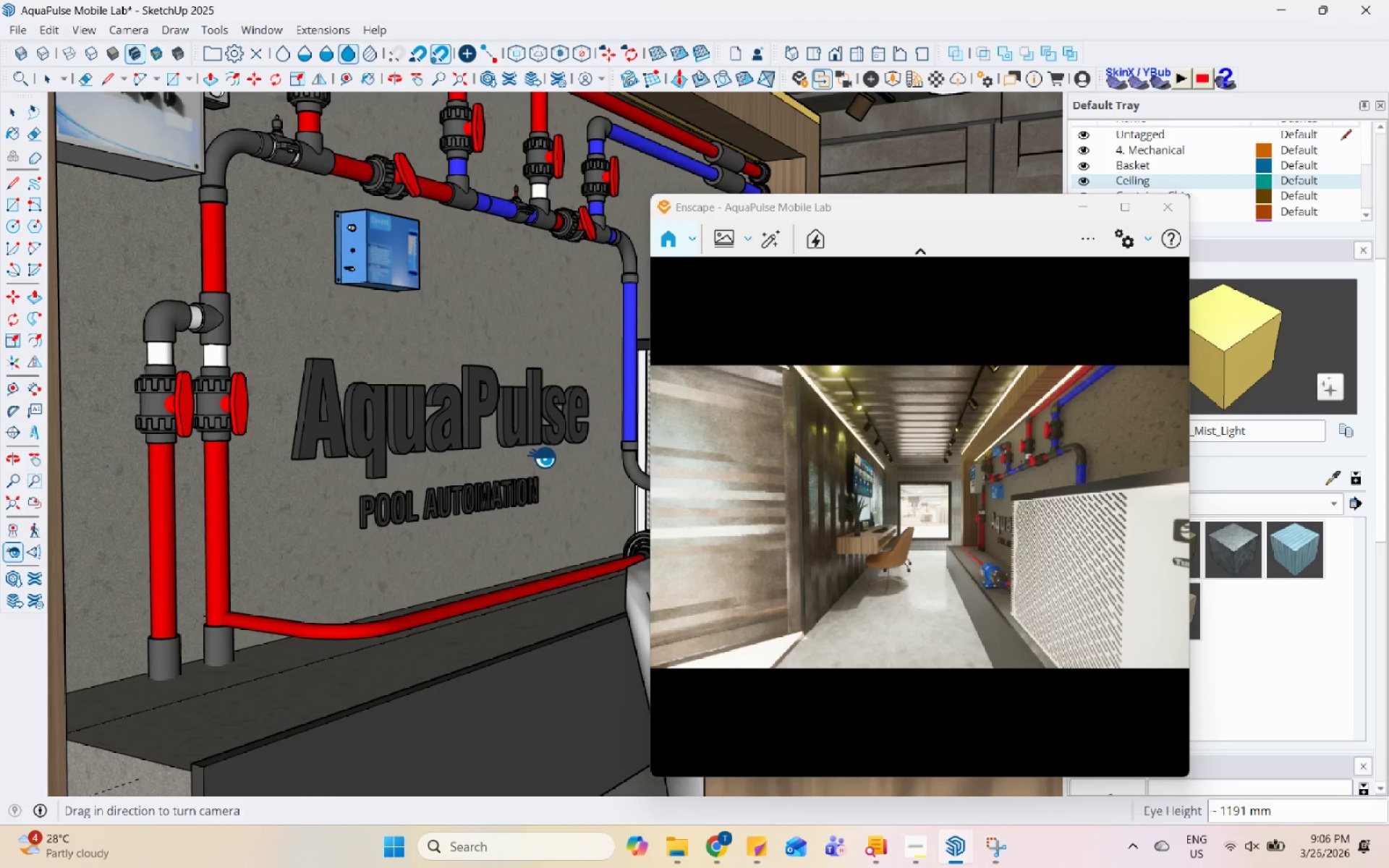 
scroll: coordinate [542, 457], scroll_direction: down, amount: 1.0
 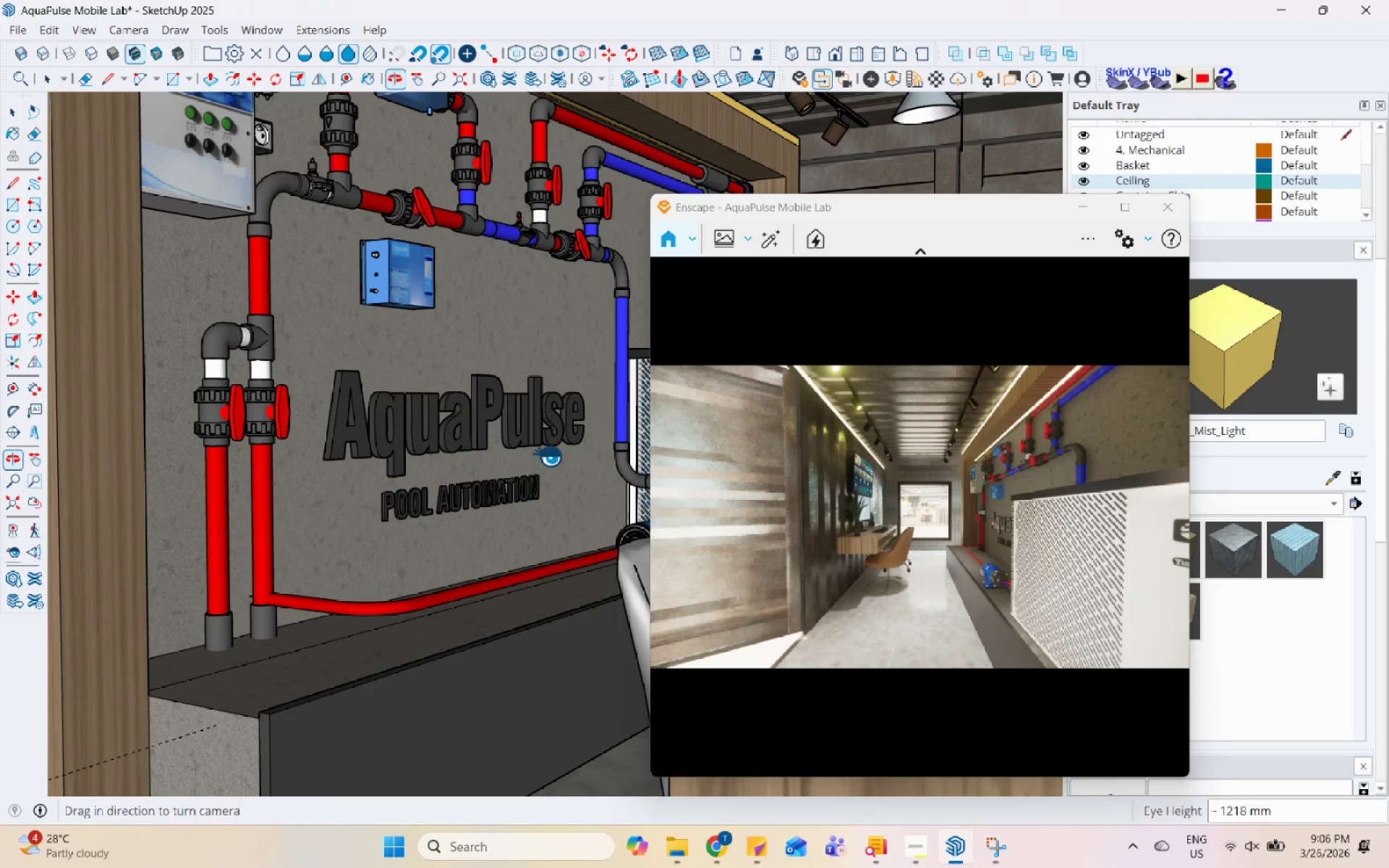 
left_click_drag(start_coordinate=[815, 208], to_coordinate=[1074, 183])
 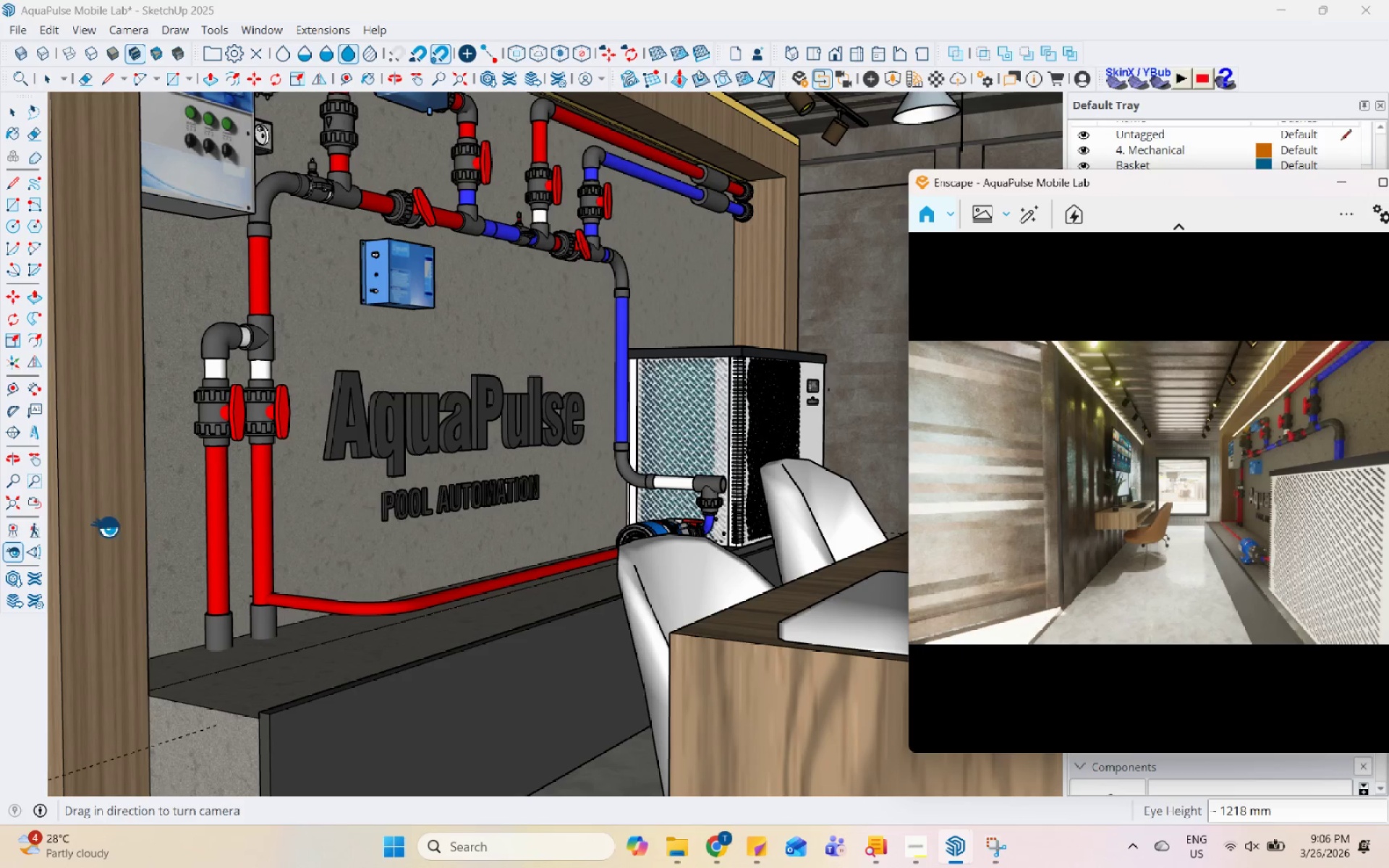 
left_click([33, 463])
 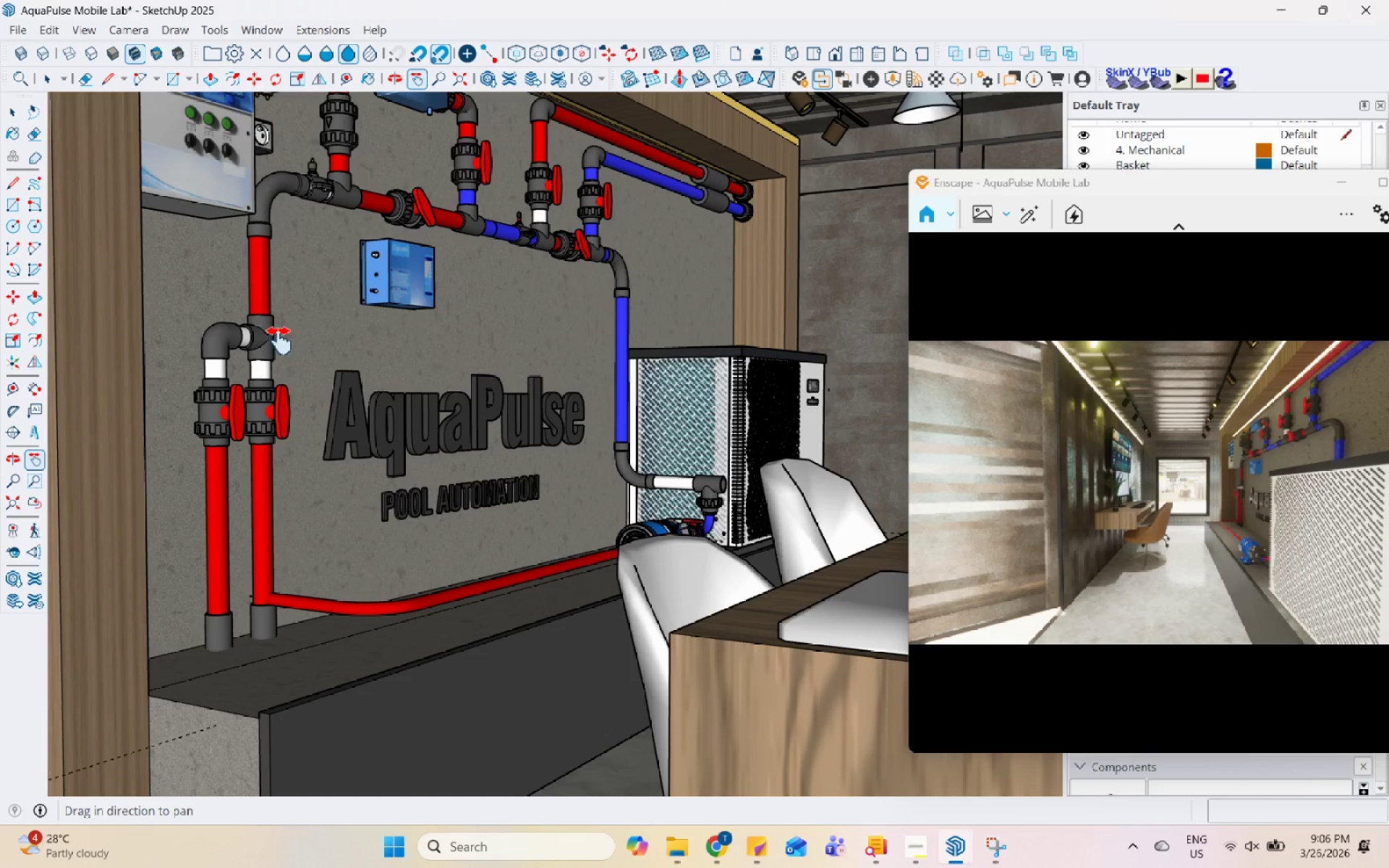 
left_click_drag(start_coordinate=[289, 334], to_coordinate=[301, 391])
 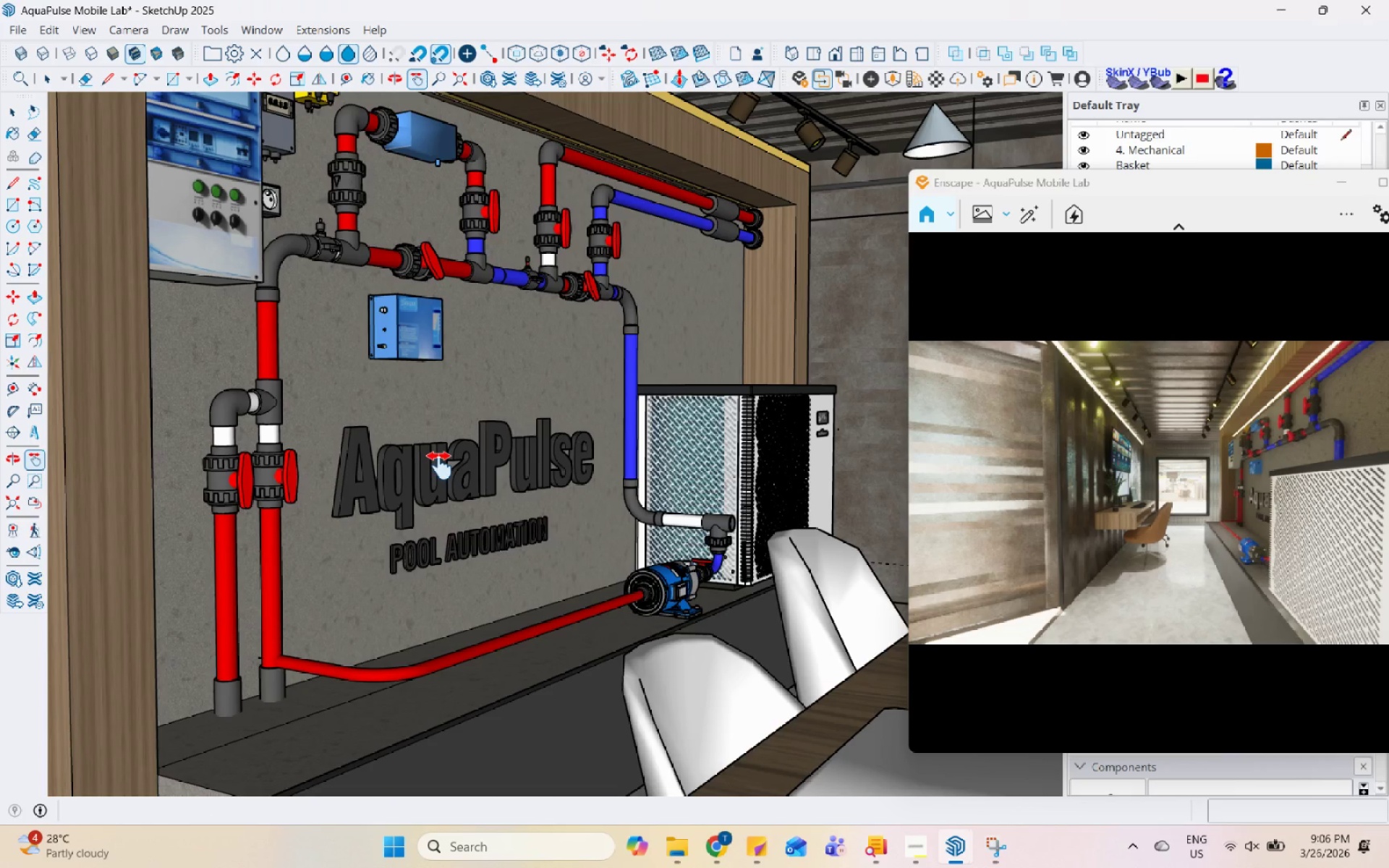 
right_click([440, 466])
 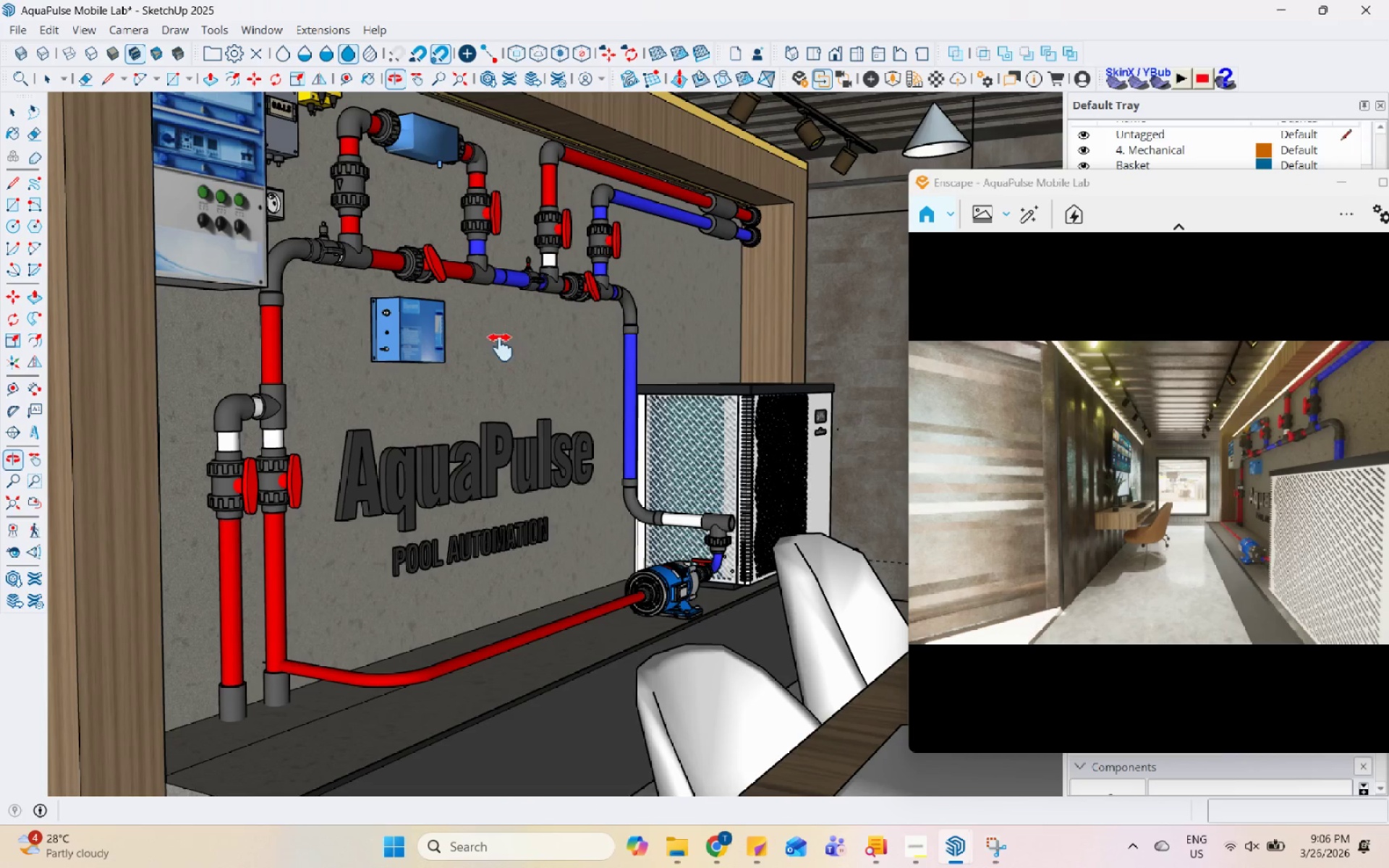 
left_click_drag(start_coordinate=[554, 305], to_coordinate=[562, 330])
 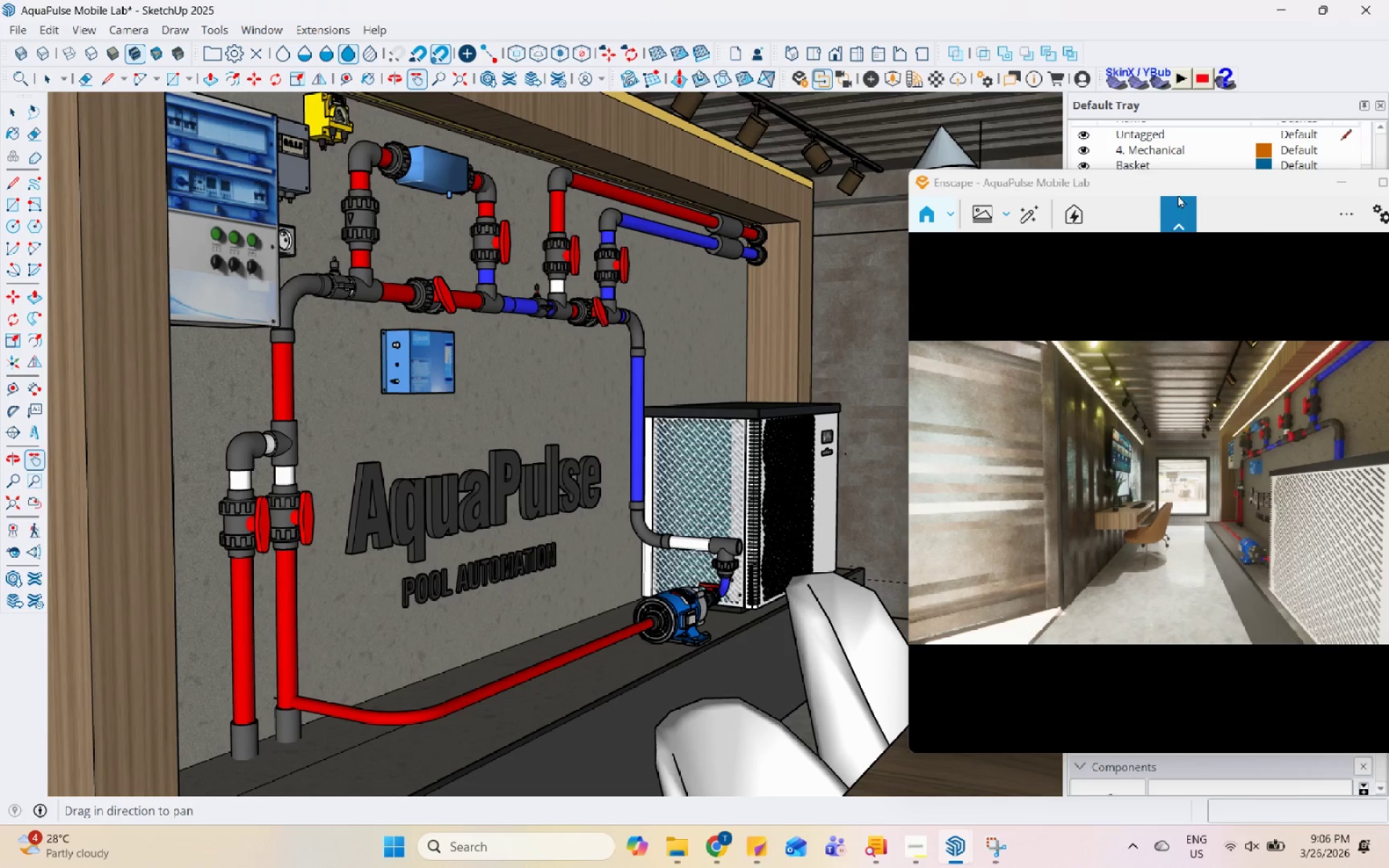 
left_click_drag(start_coordinate=[1181, 187], to_coordinate=[1078, 183])
 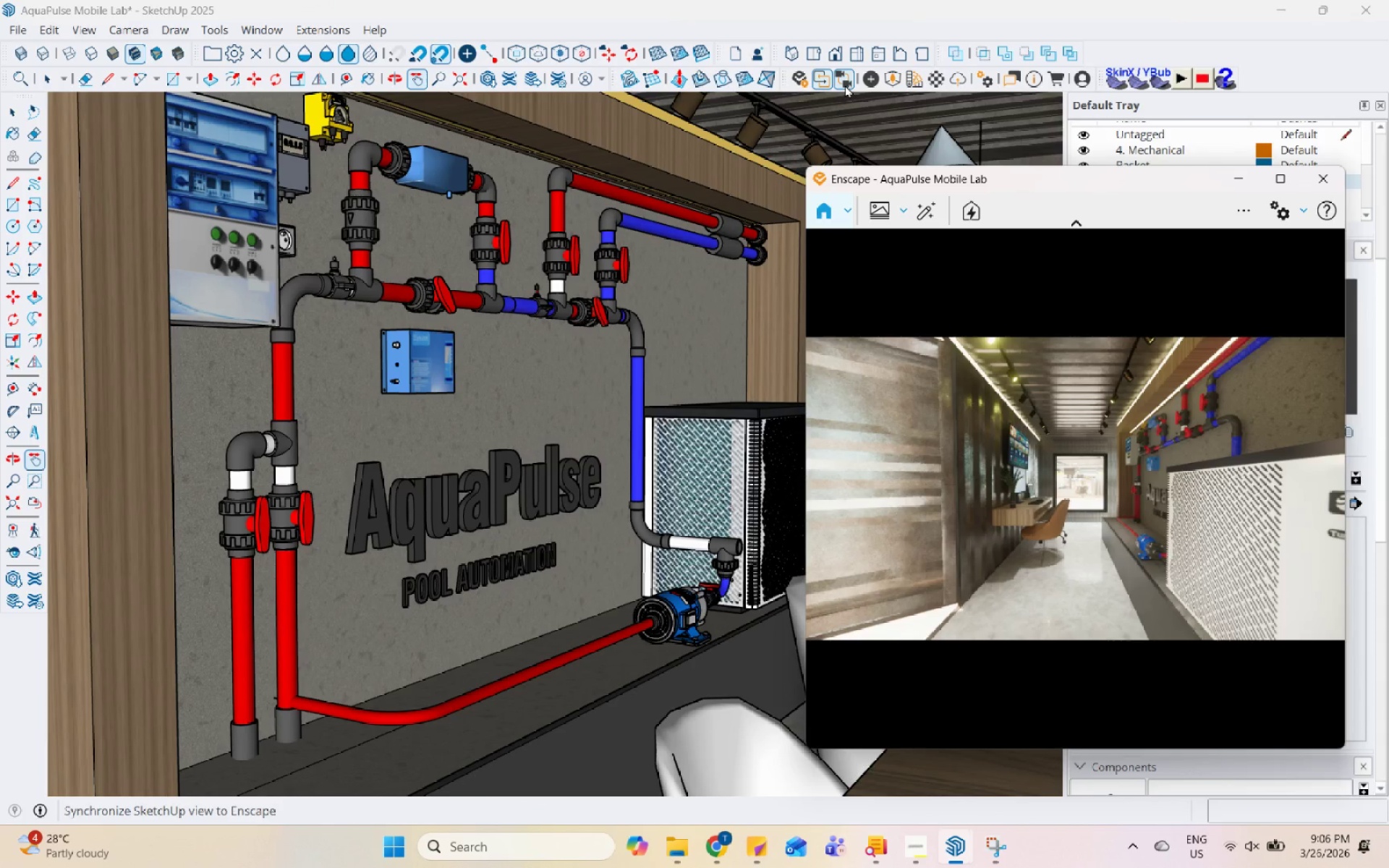 
left_click([845, 85])
 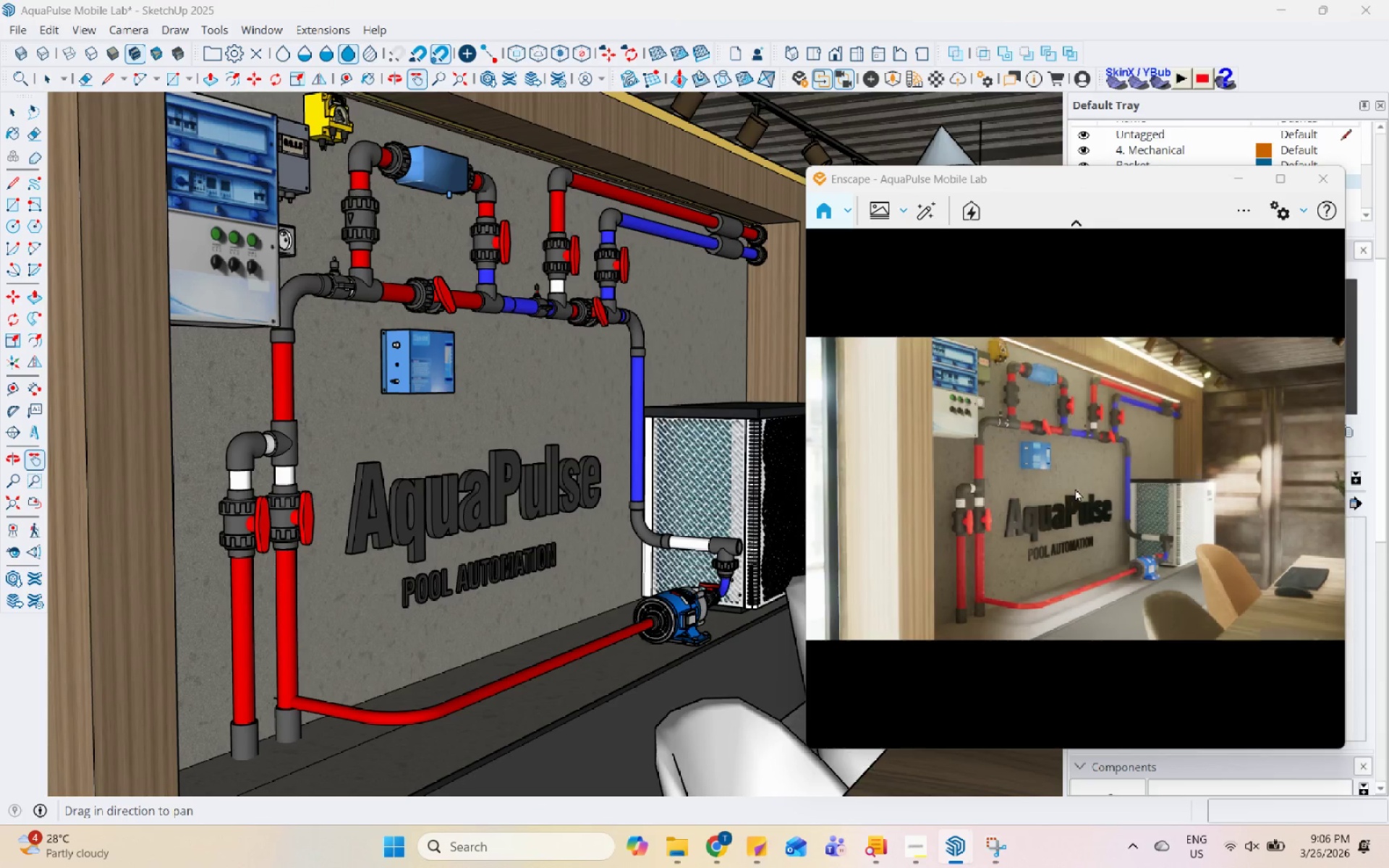 
wait(9.02)
 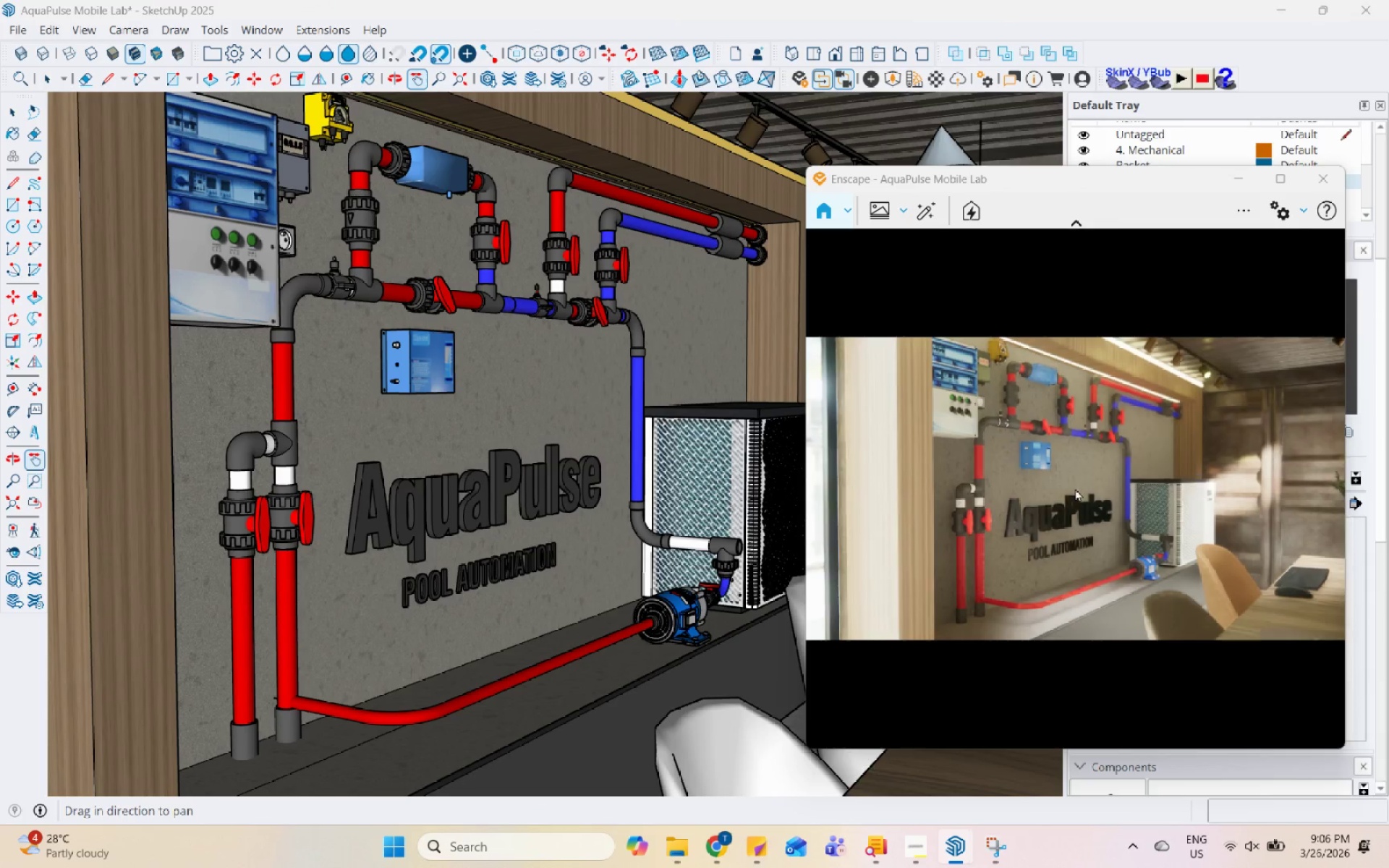 
left_click([904, 846])